 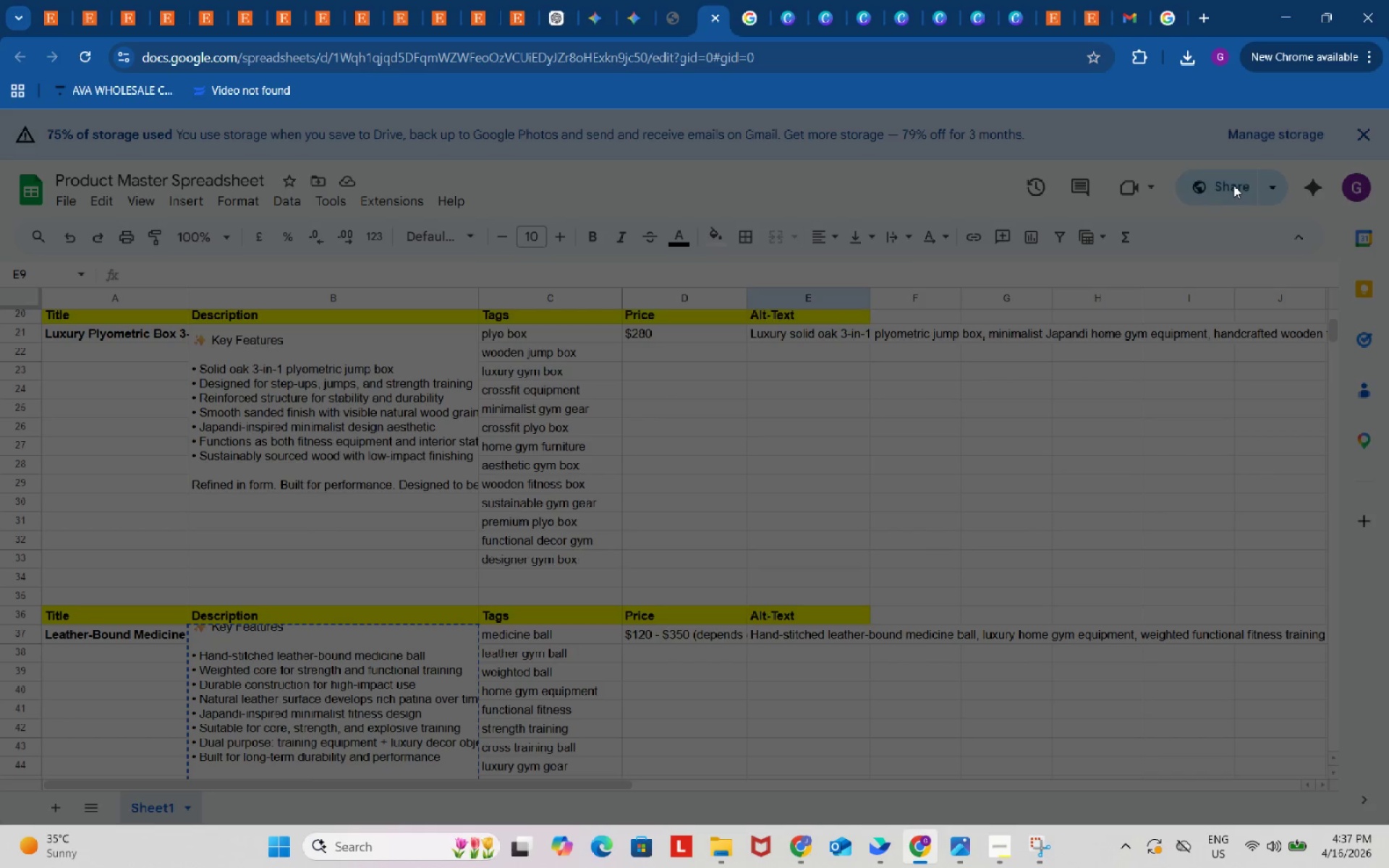 
left_click([558, 617])
 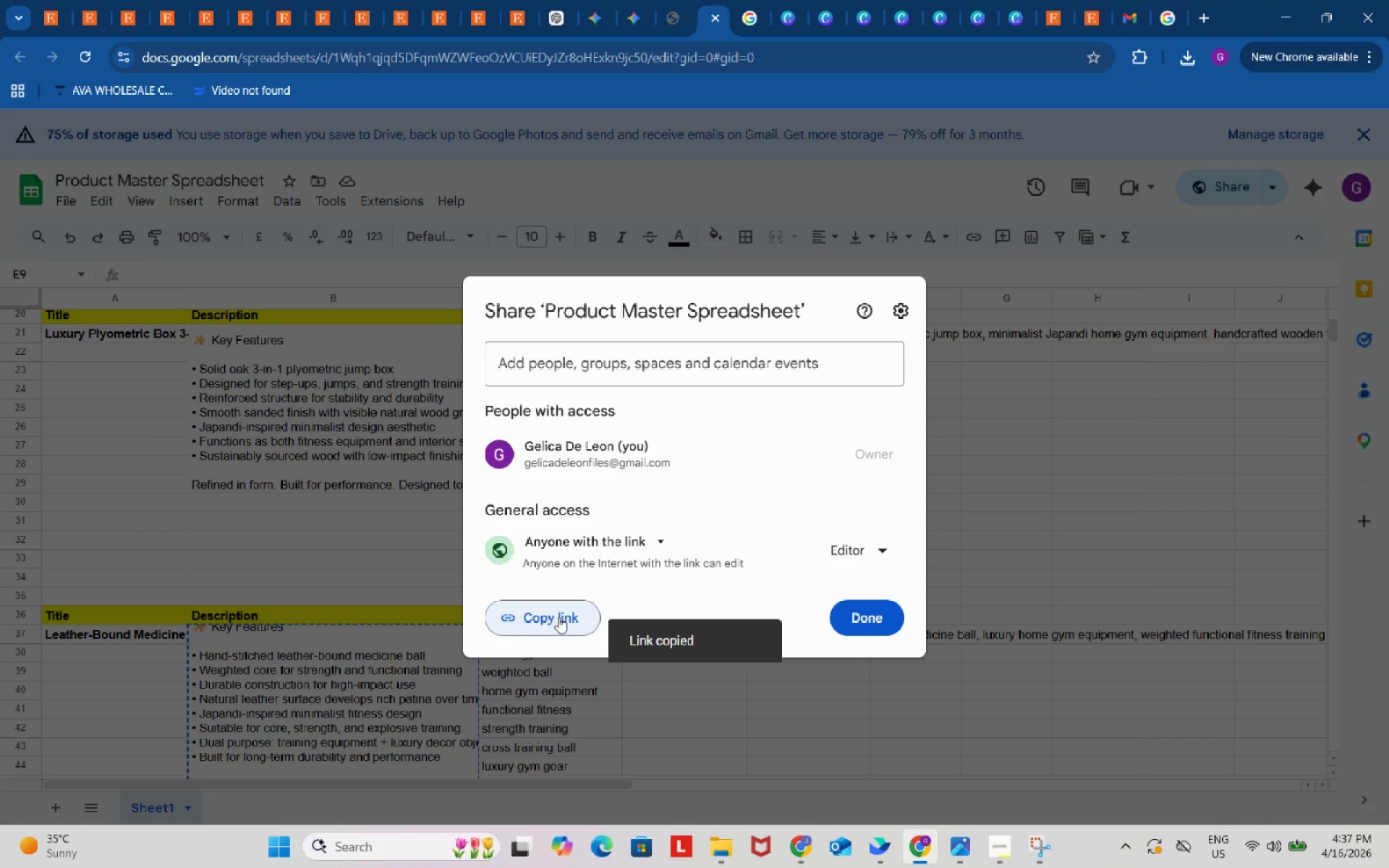 
left_click([558, 616])
 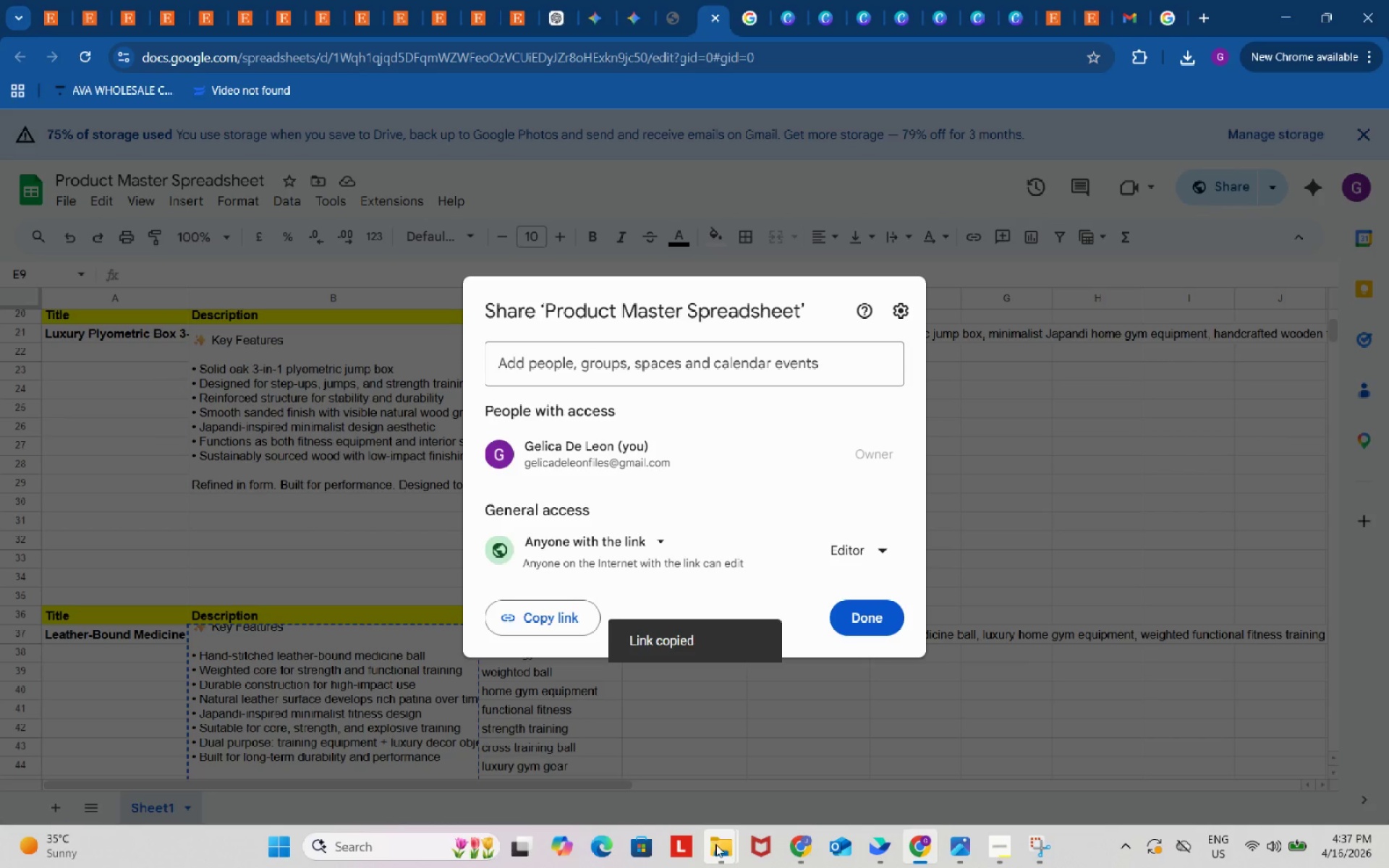 
left_click([715, 844])
 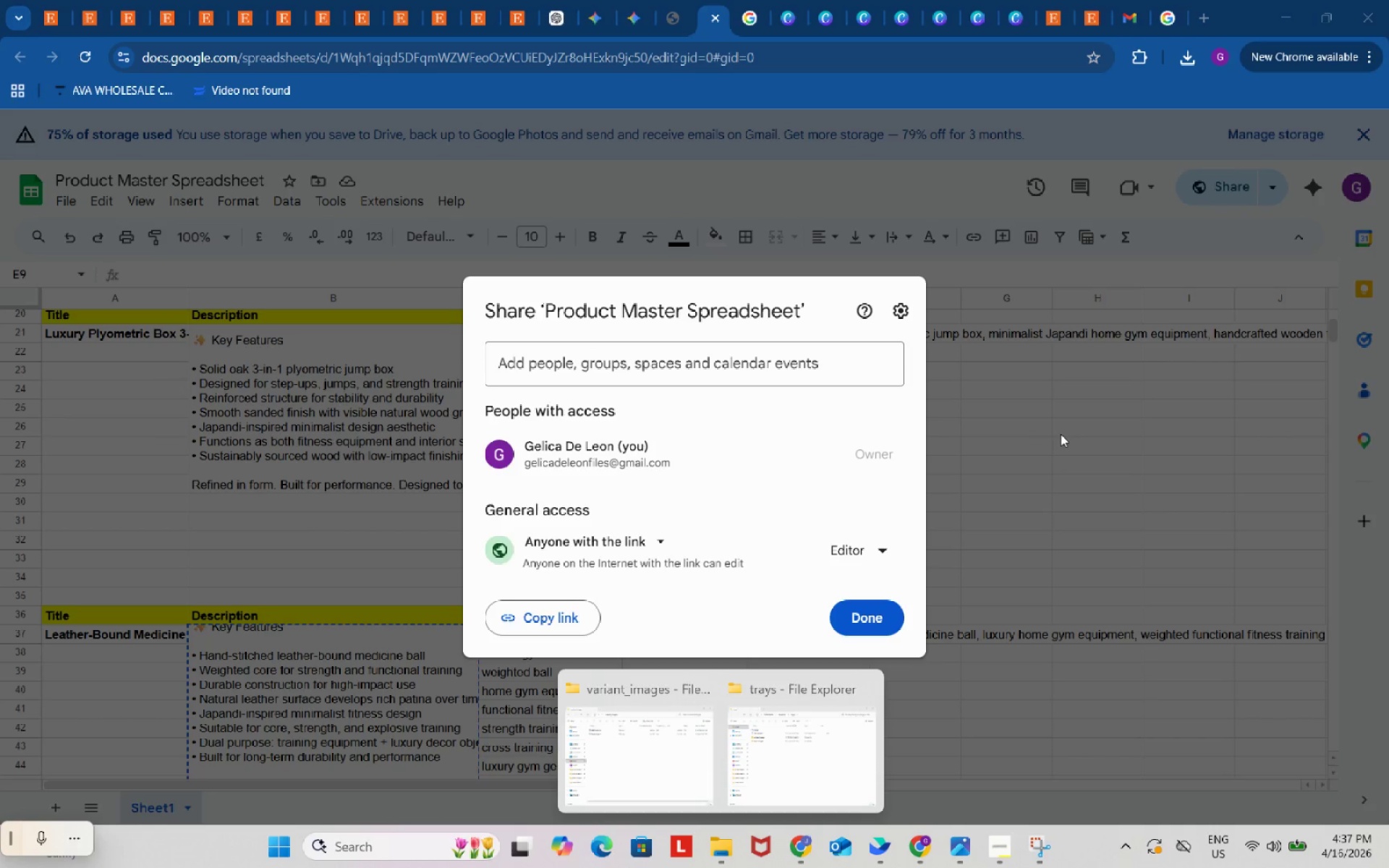 
left_click([1061, 434])